 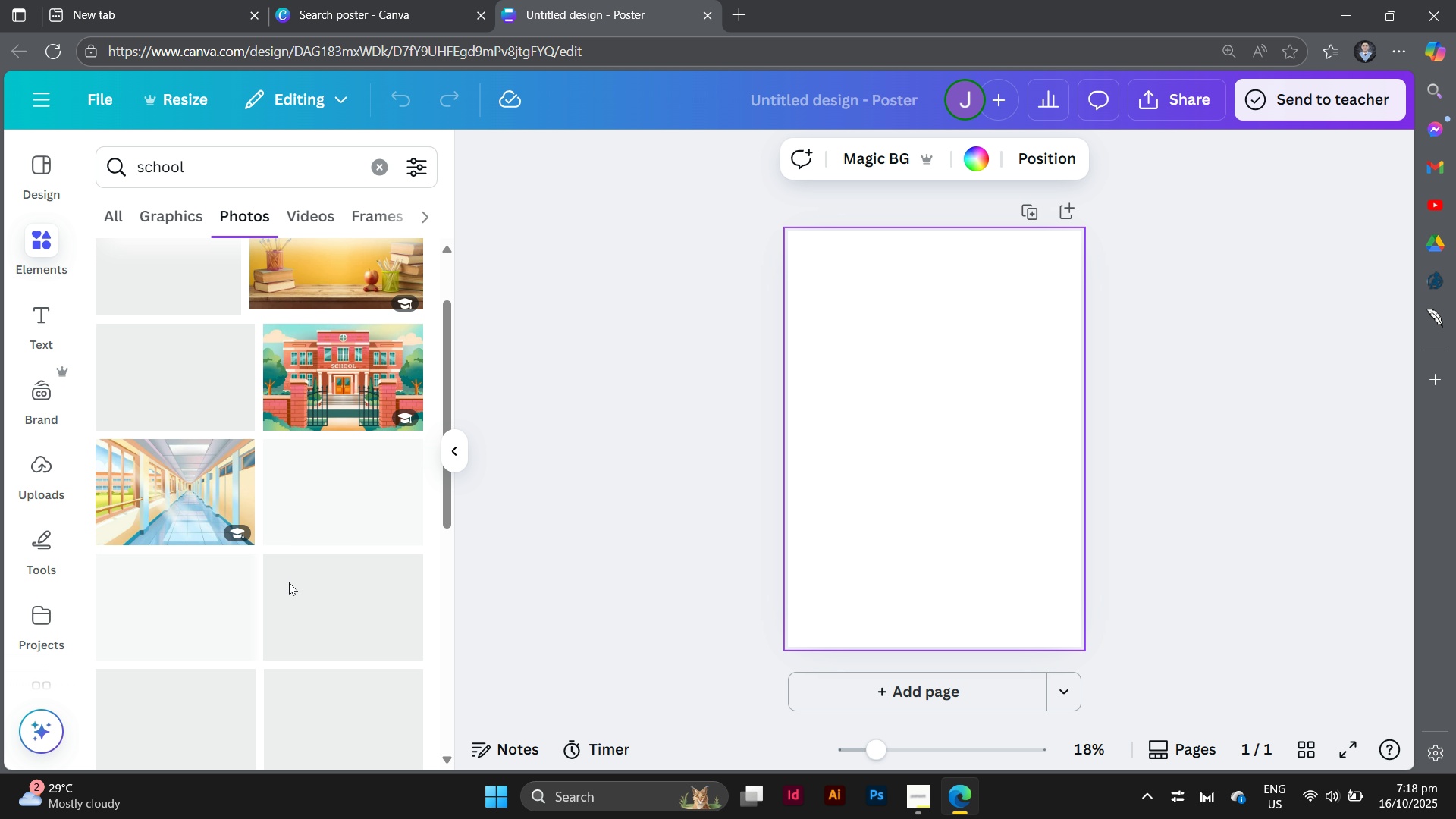 
scroll: coordinate [289, 582], scroll_direction: down, amount: 5.0
 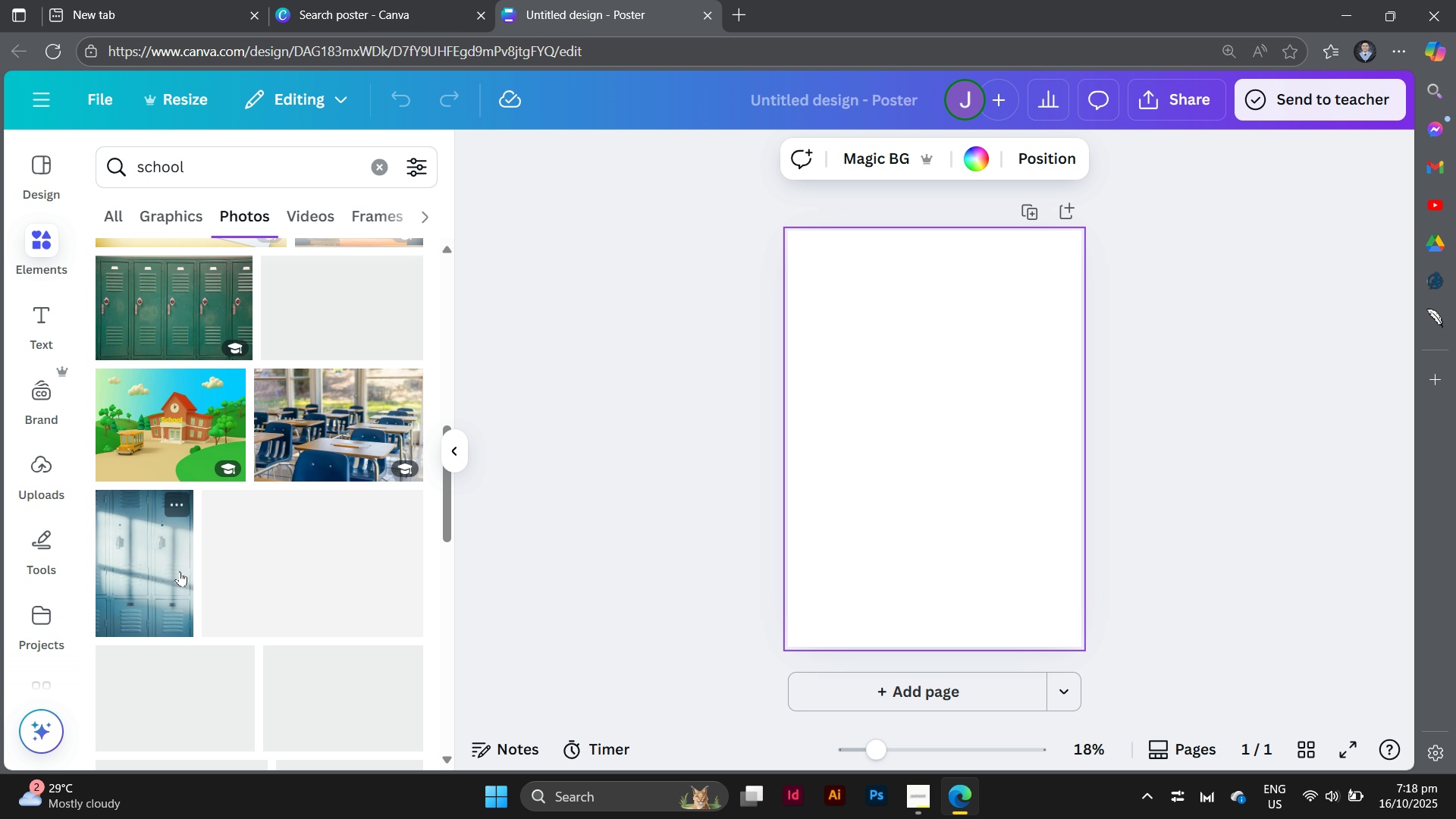 
scroll: coordinate [200, 559], scroll_direction: up, amount: 4.0
 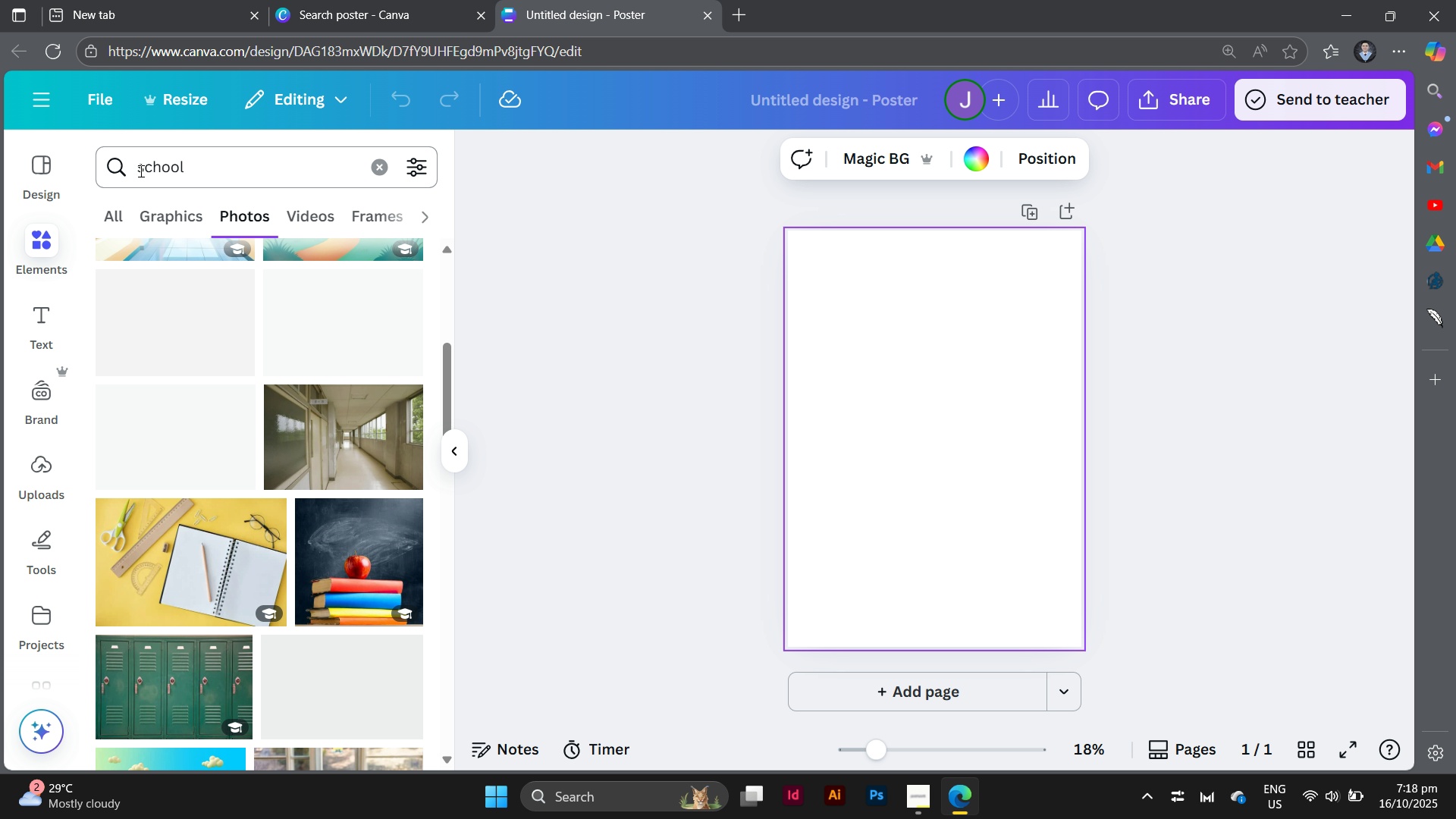 
left_click([140, 171])
 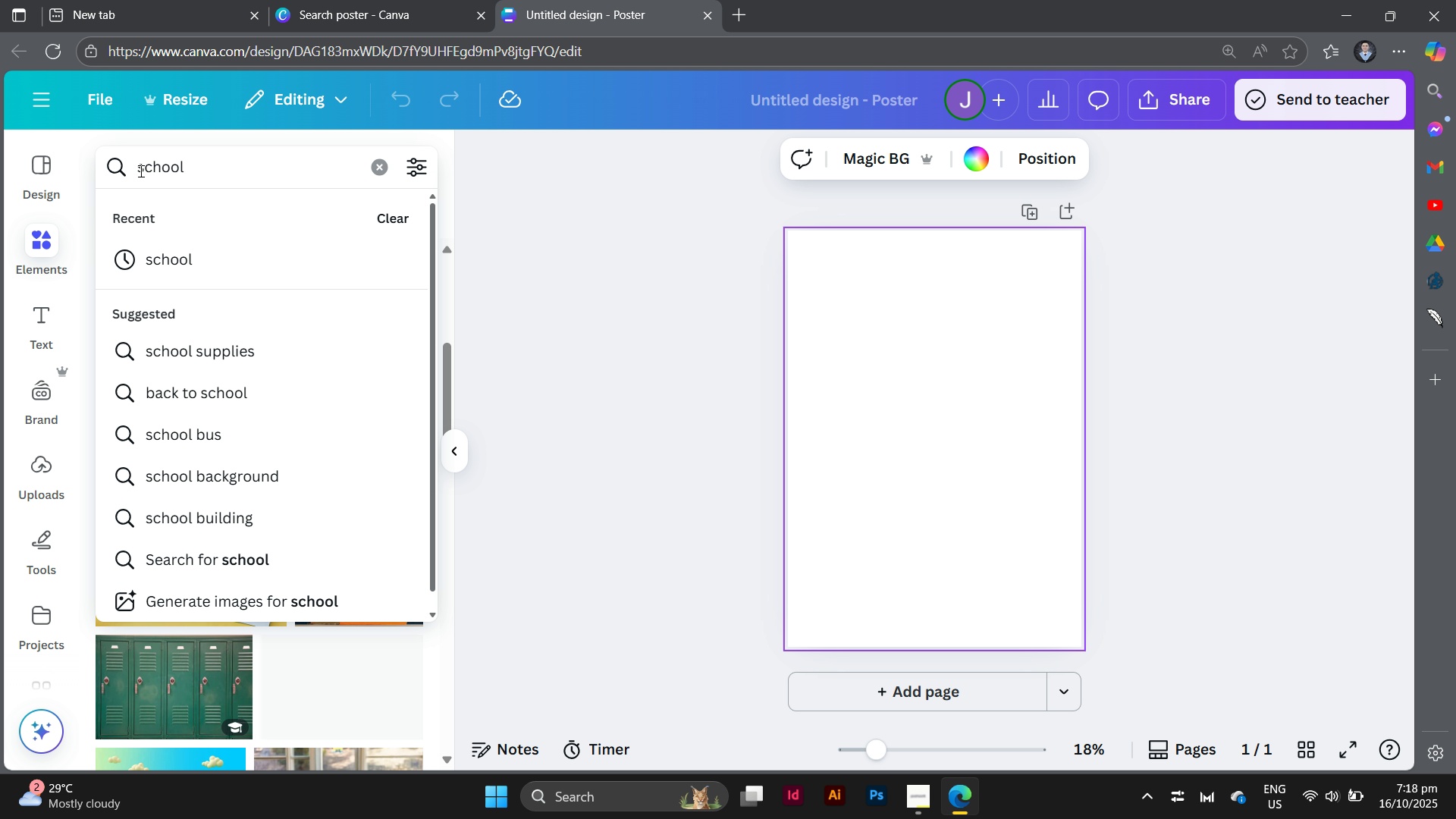 
type(colorful )
 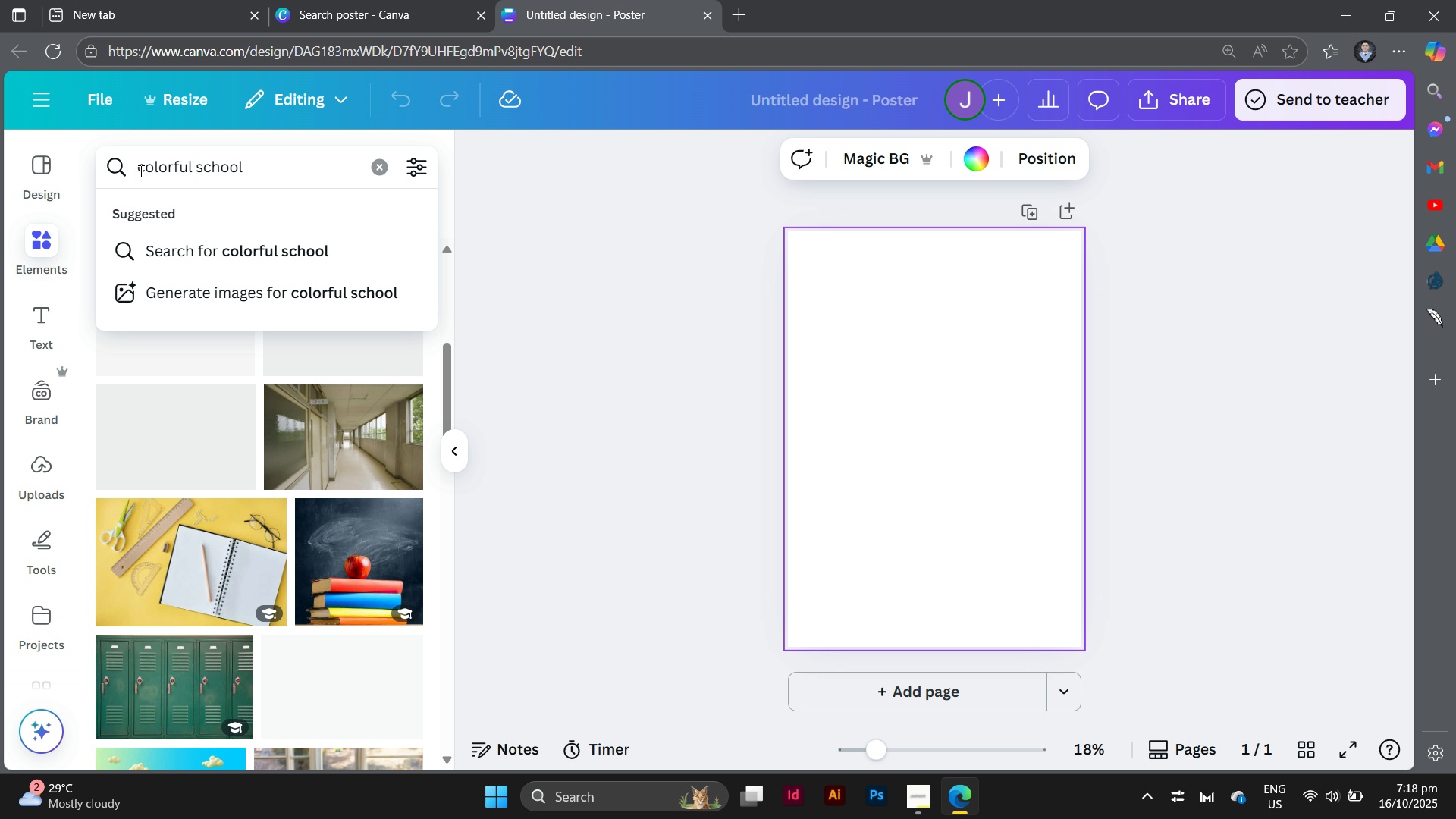 
key(Enter)
 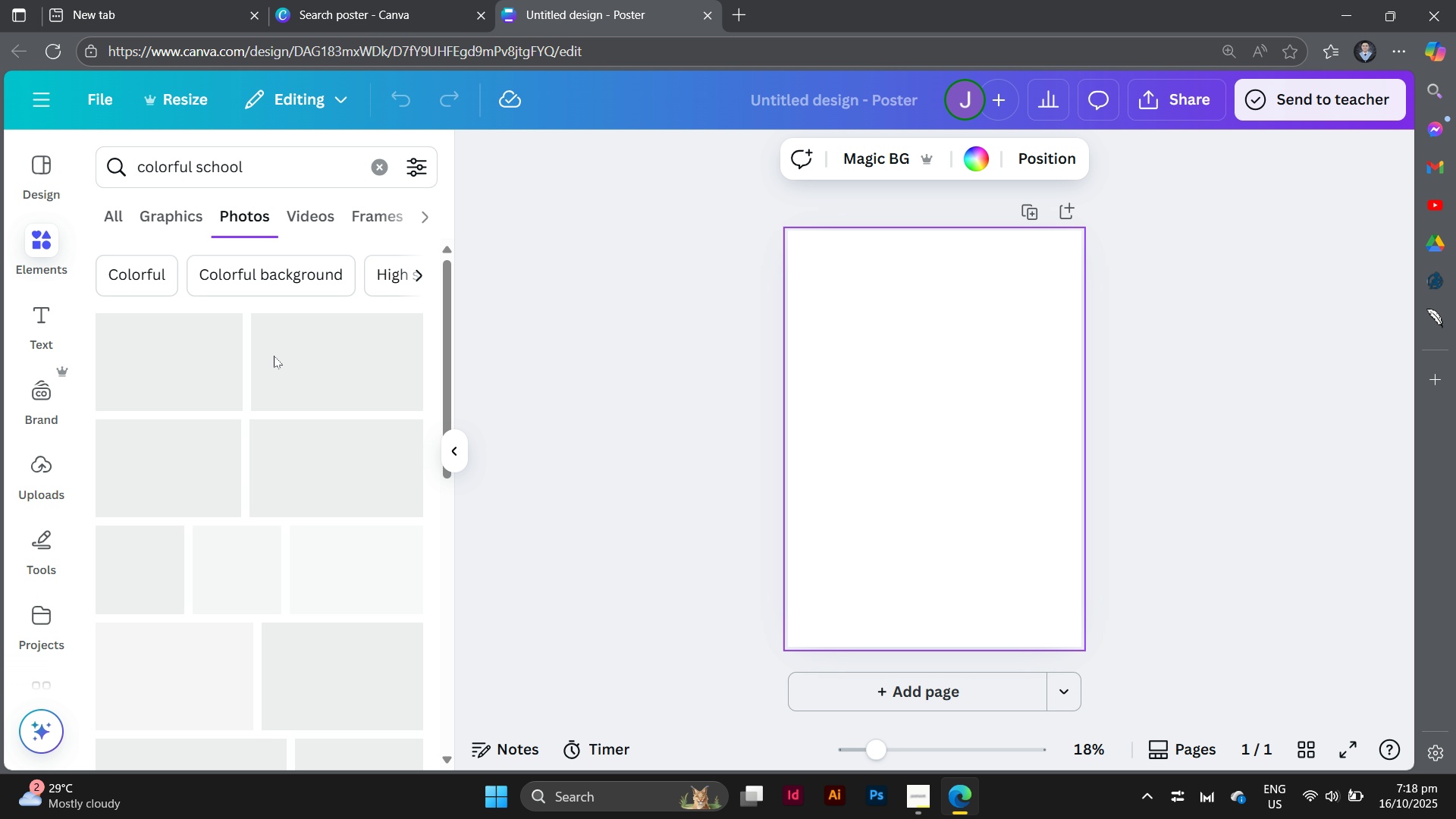 
wait(12.71)
 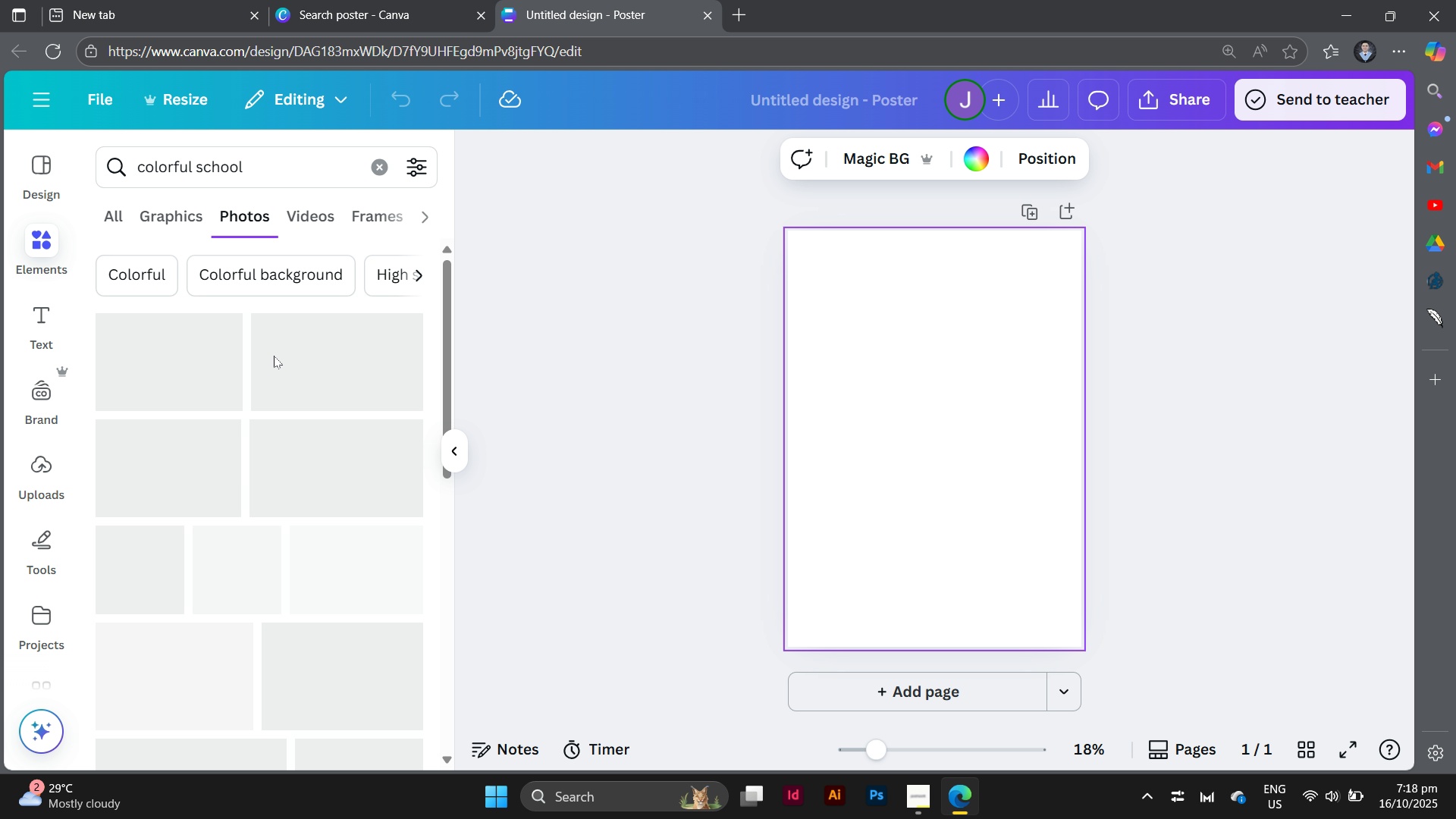 
scroll: coordinate [286, 471], scroll_direction: down, amount: 6.0
 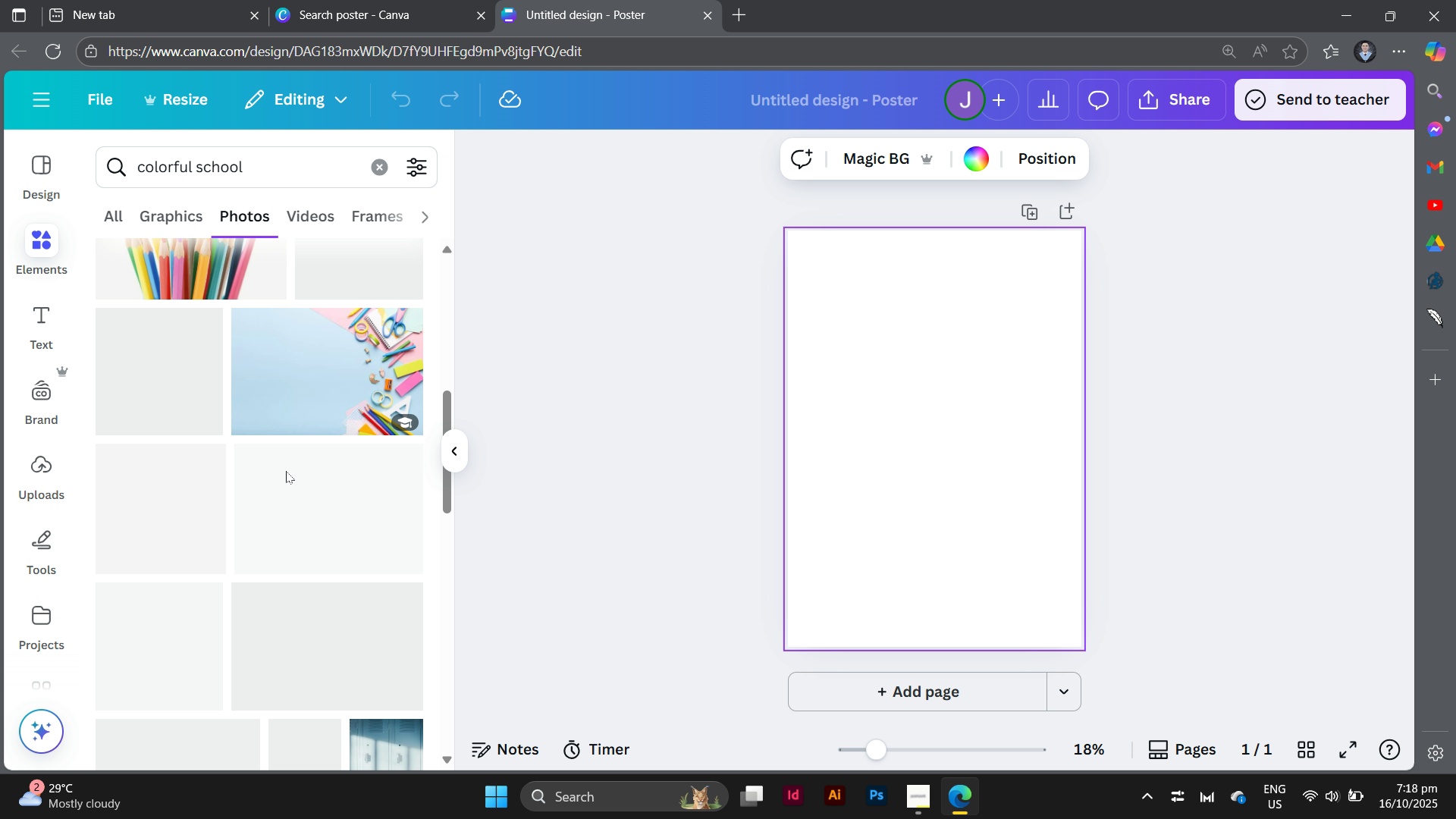 
scroll: coordinate [286, 471], scroll_direction: up, amount: 7.0
 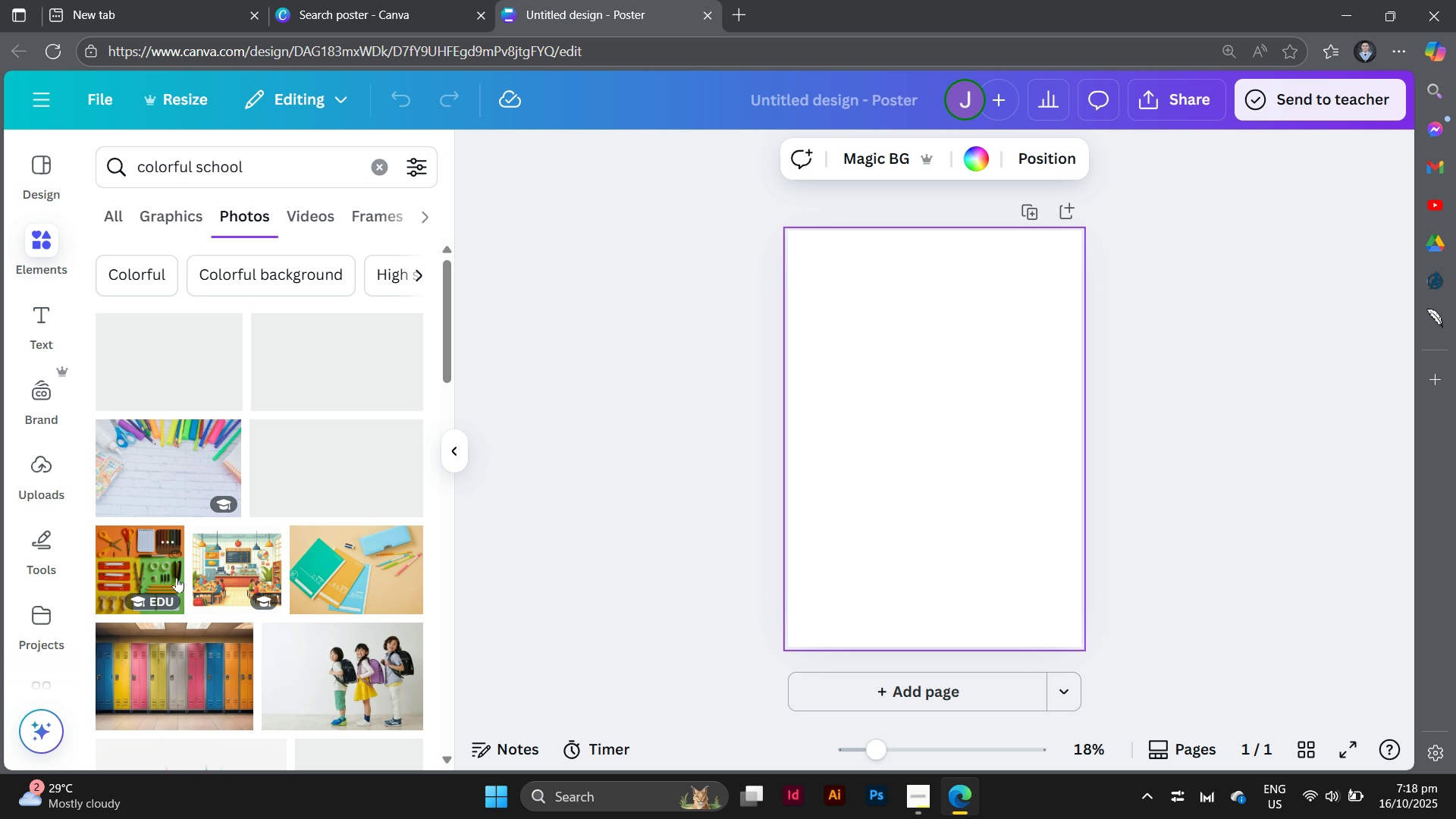 
scroll: coordinate [208, 560], scroll_direction: down, amount: 10.0
 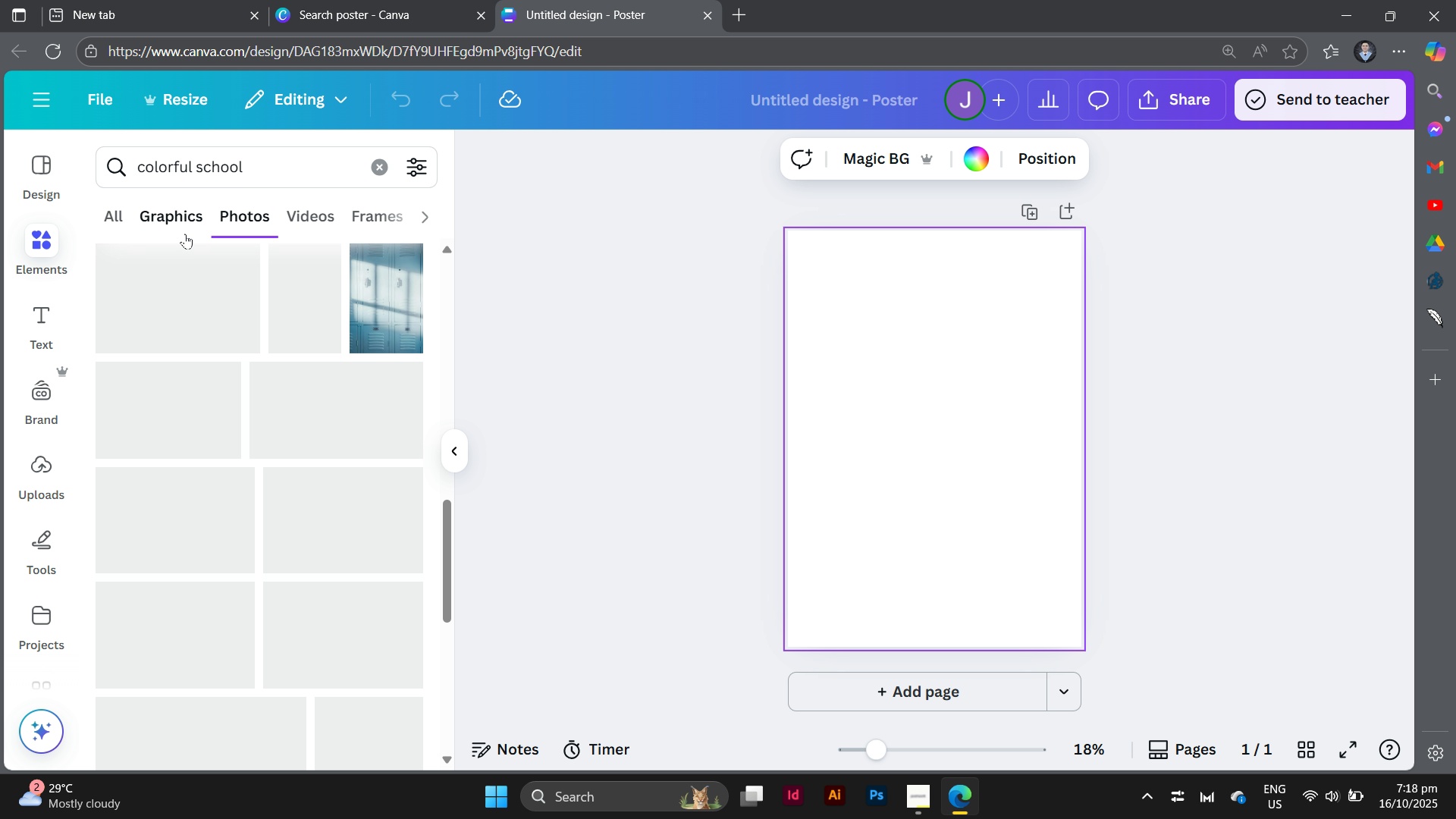 
left_click([185, 234])
 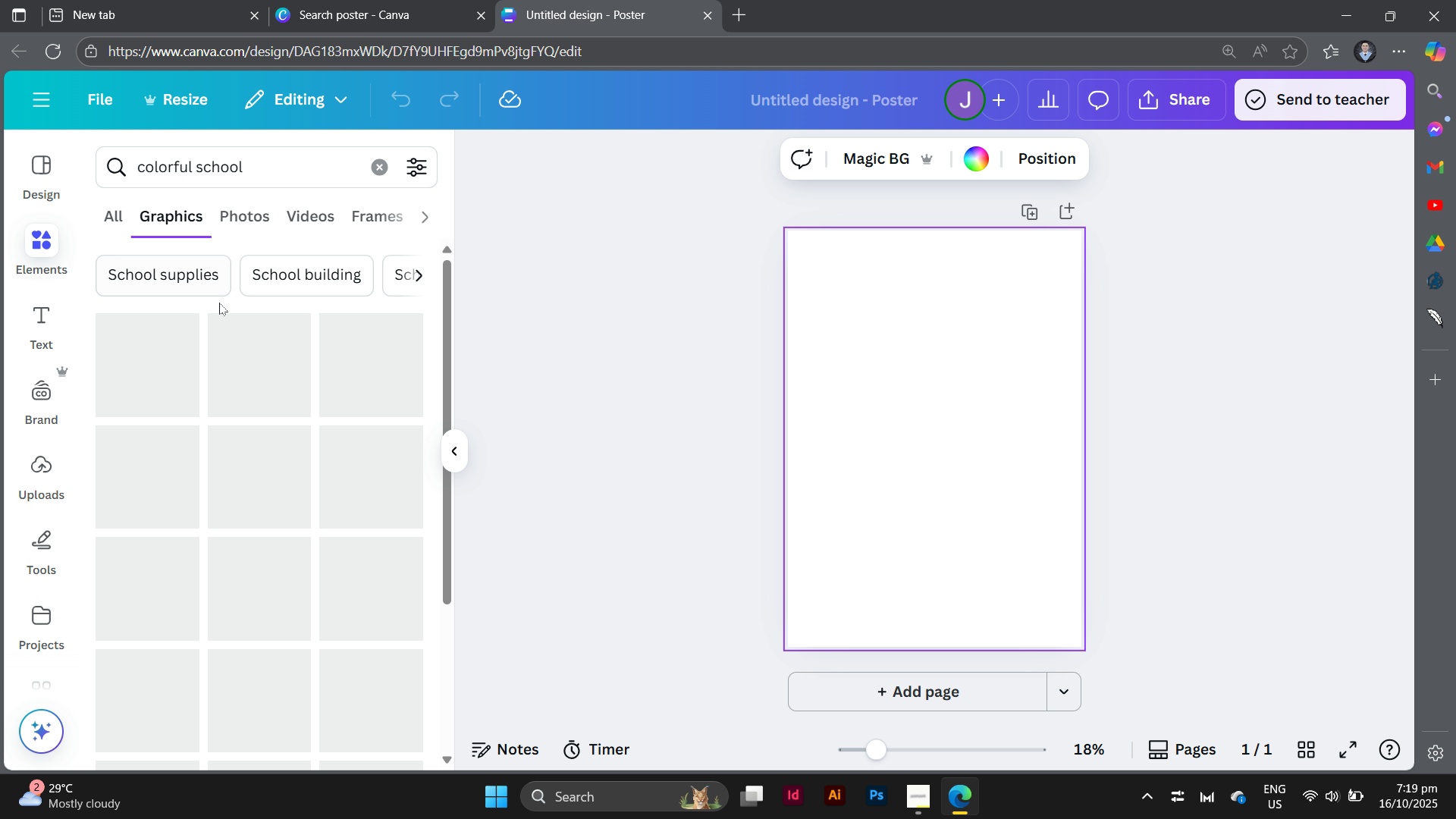 
mouse_move([226, 335])
 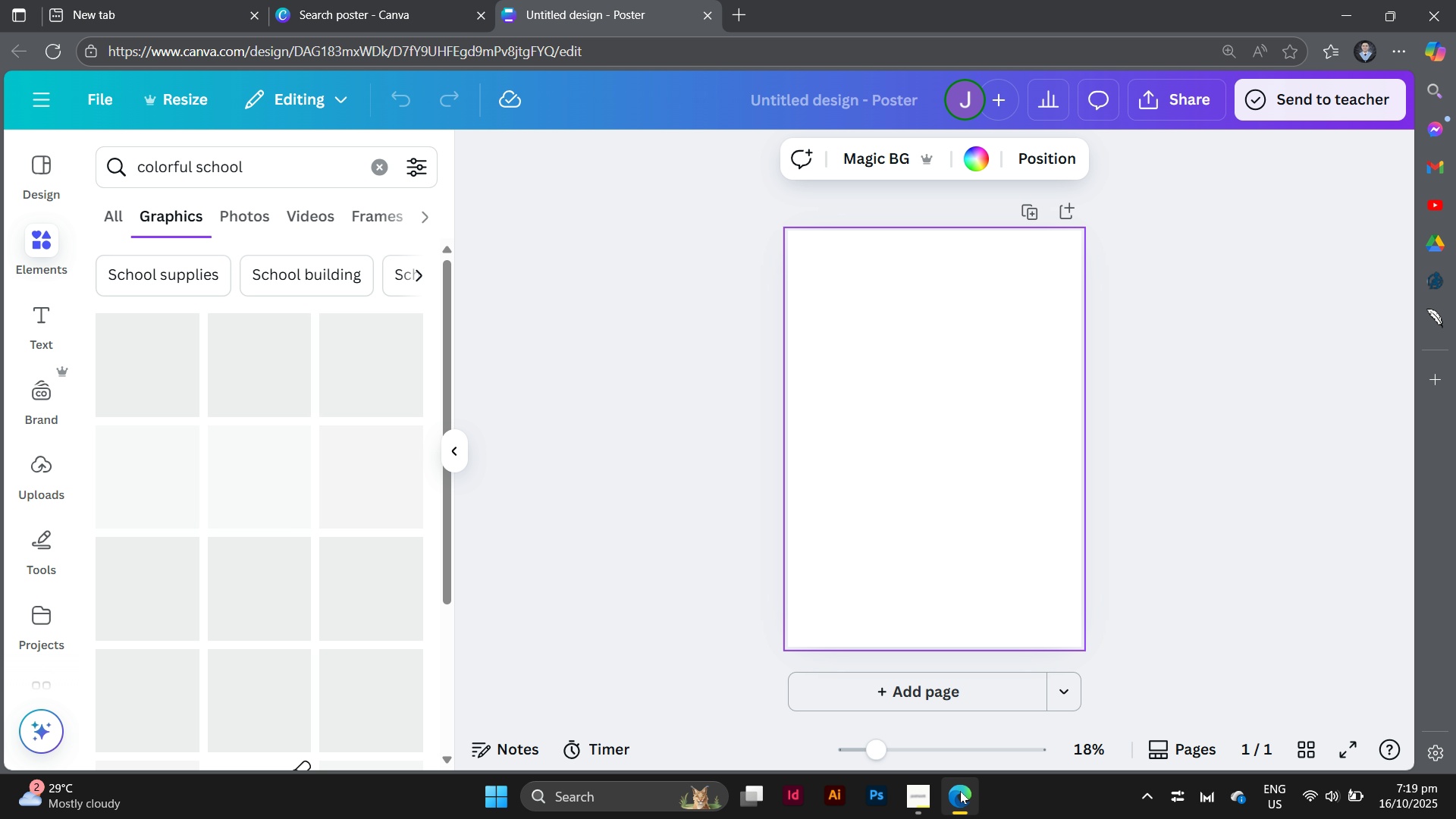 
left_click([905, 808])